 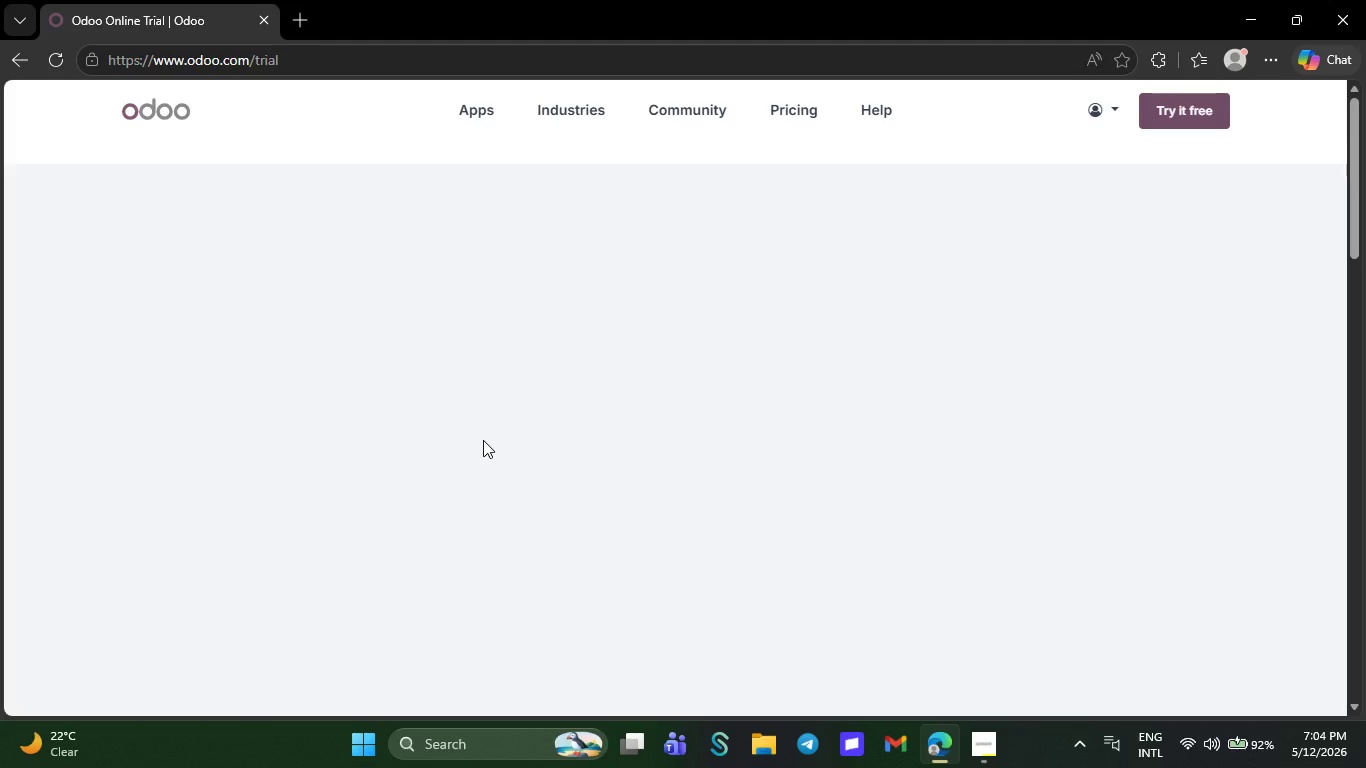 
left_click([1173, 106])
 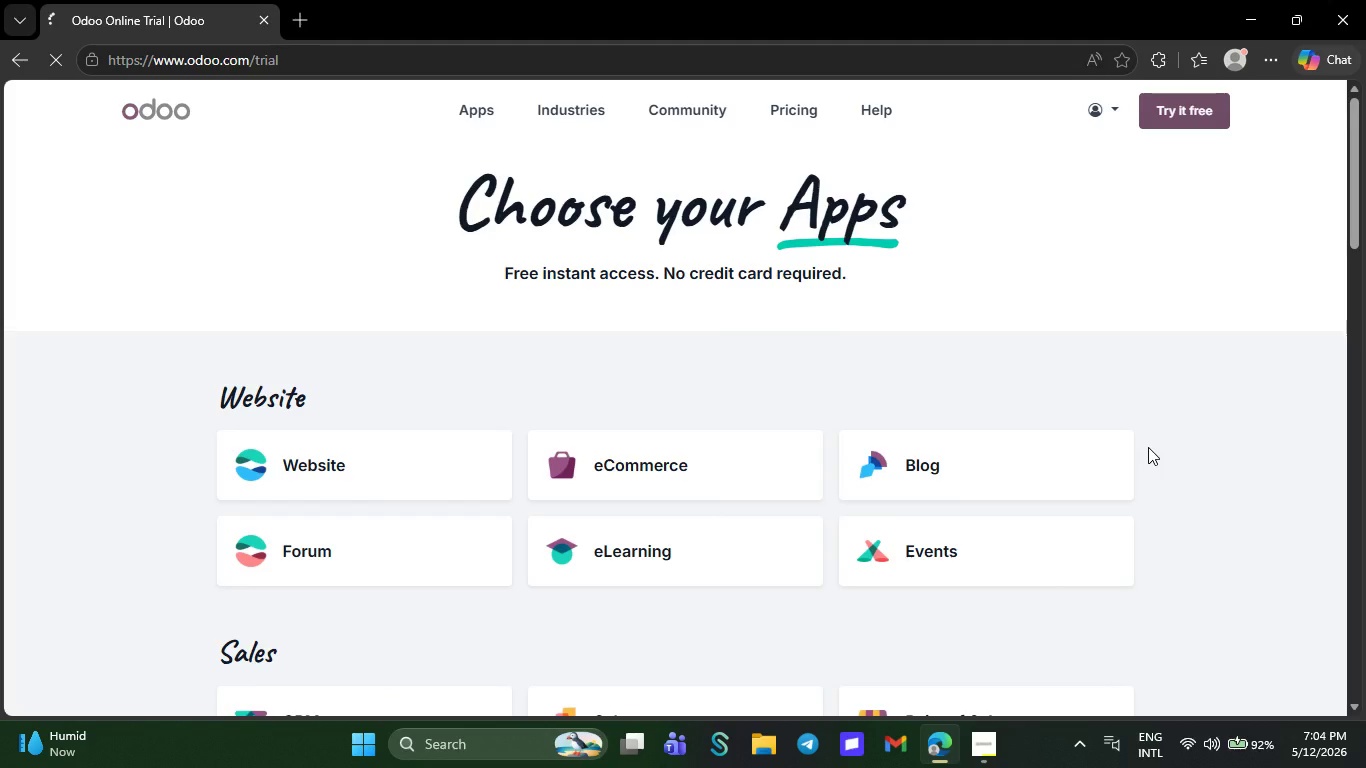 
scroll: coordinate [721, 702], scroll_direction: down, amount: 17.0
 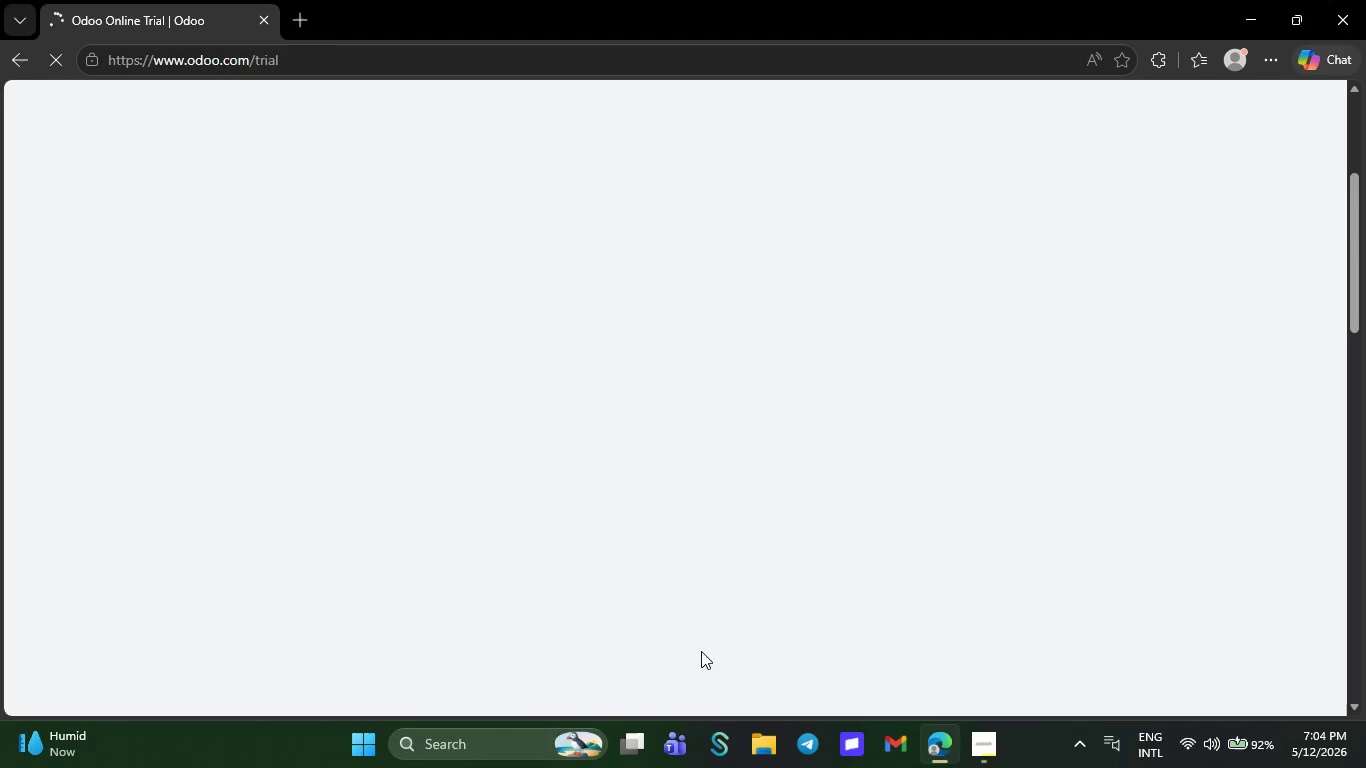 
wait(8.25)
 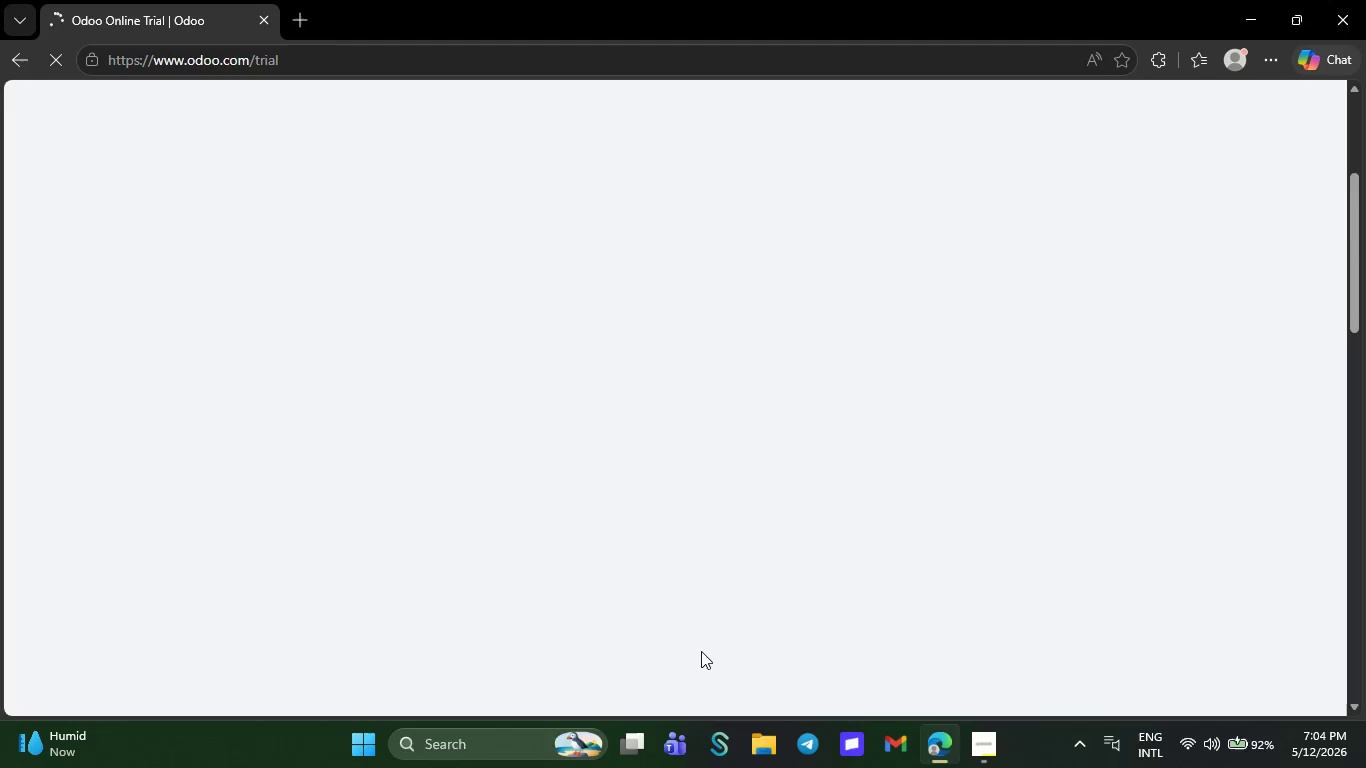 
left_click([997, 743])
 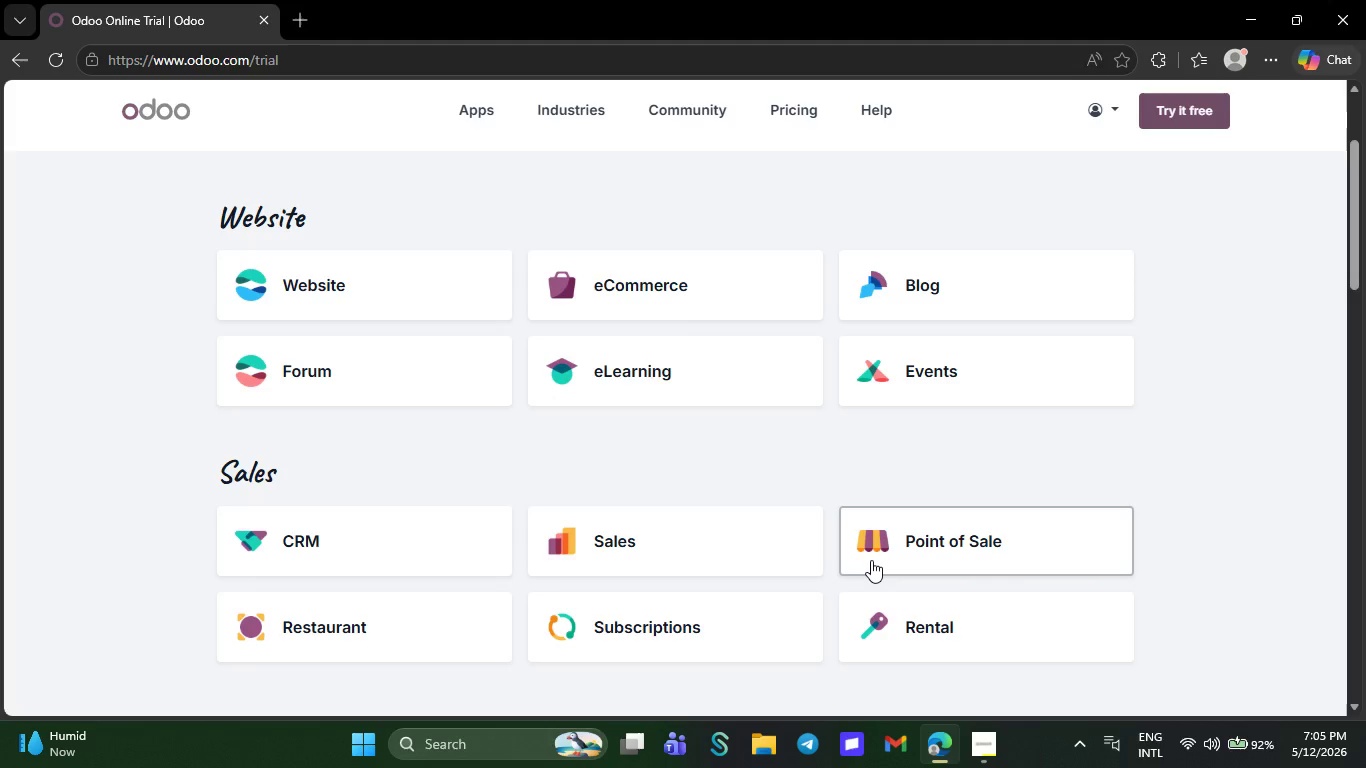 
wait(25.22)
 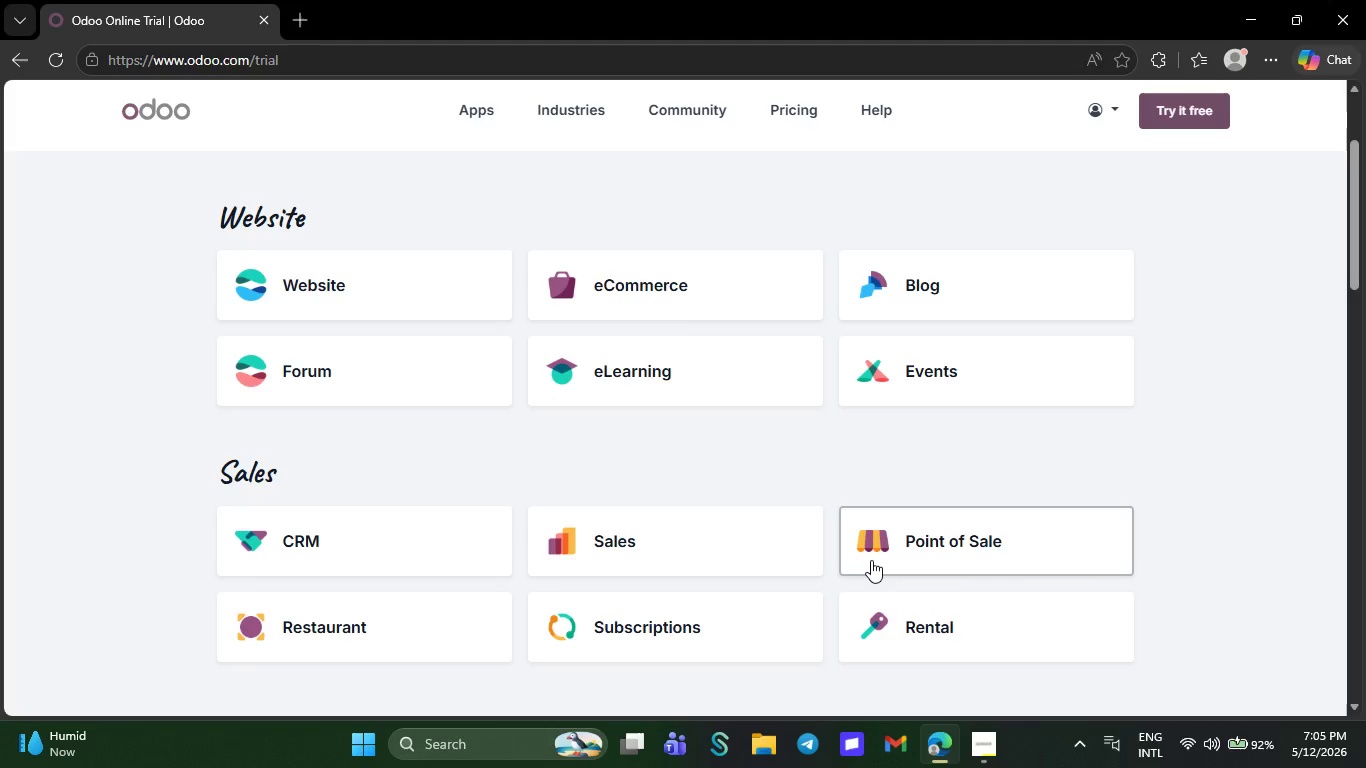 
scroll: coordinate [344, 619], scroll_direction: down, amount: 39.0
 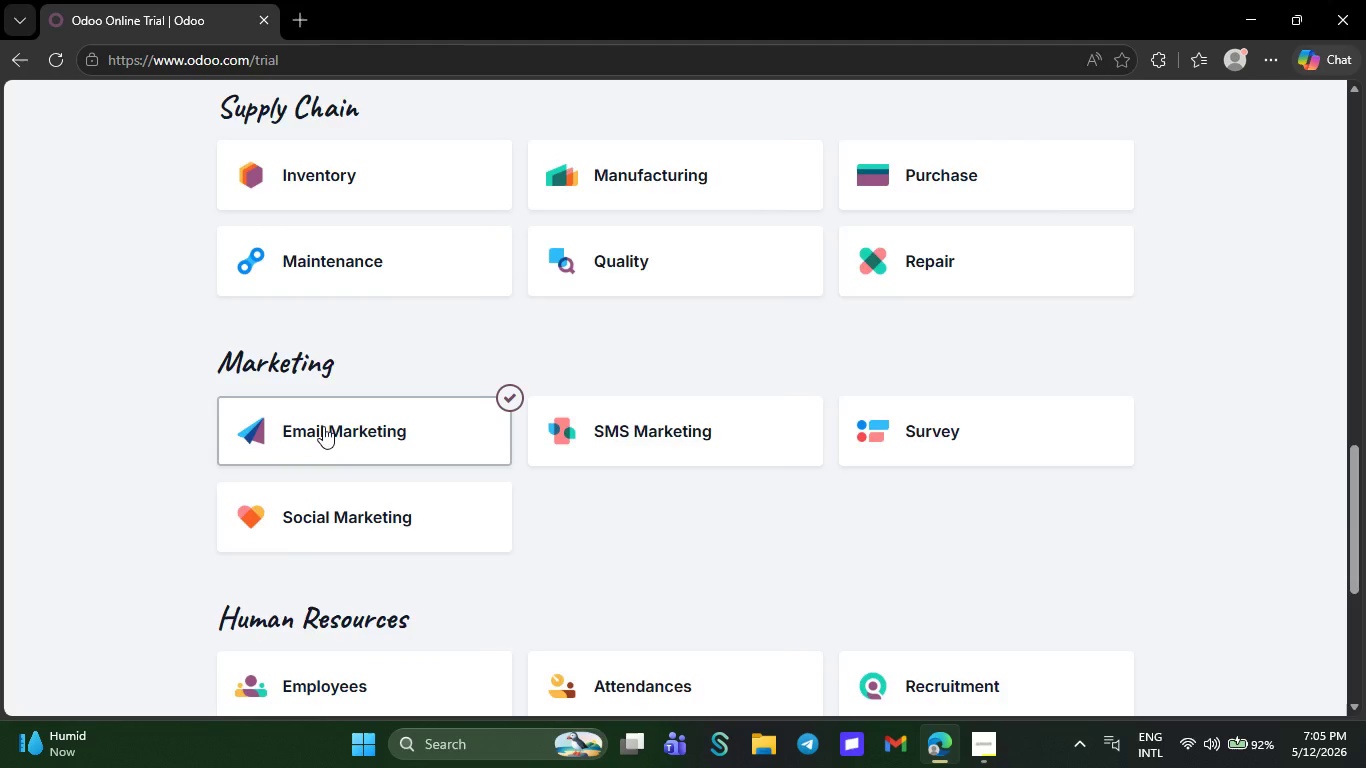 
left_click([323, 426])
 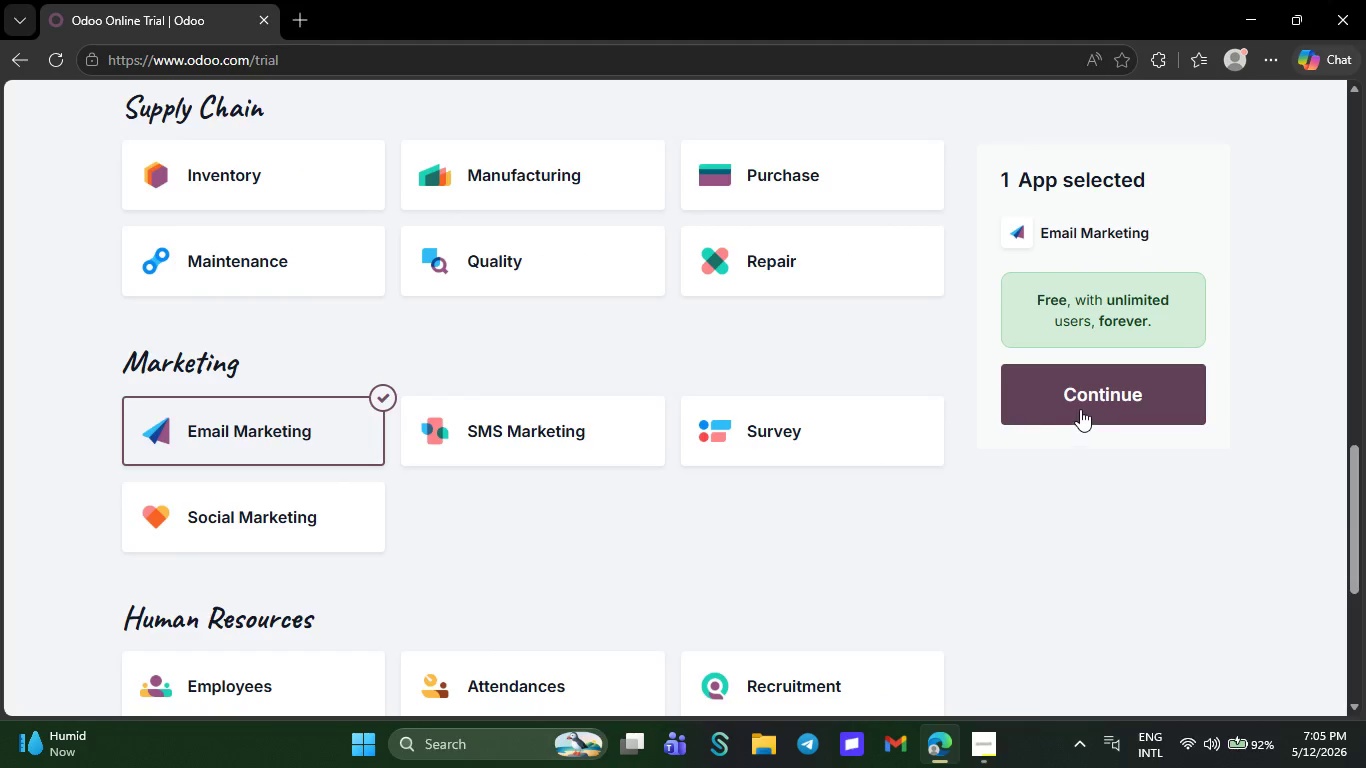 
left_click([1081, 408])
 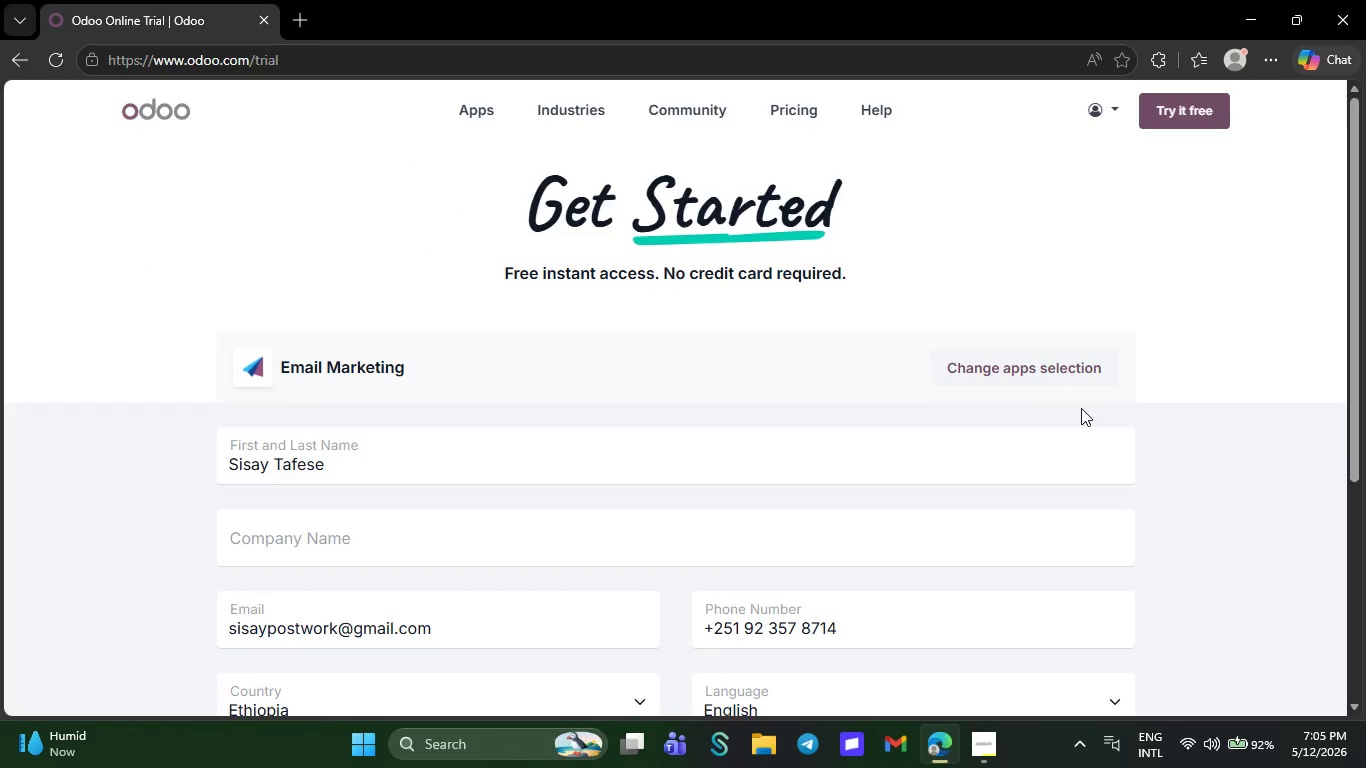 
wait(7.28)
 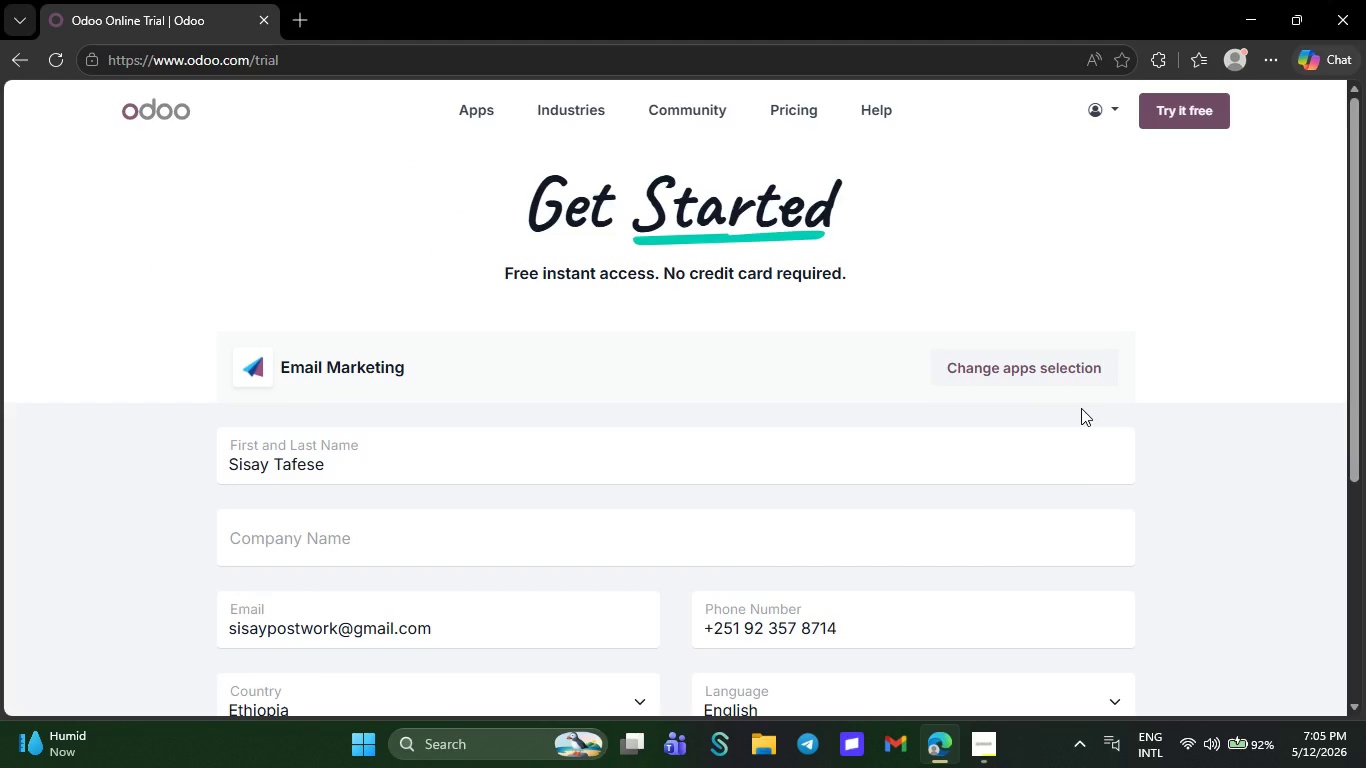 
scroll: coordinate [876, 532], scroll_direction: down, amount: 4.0
 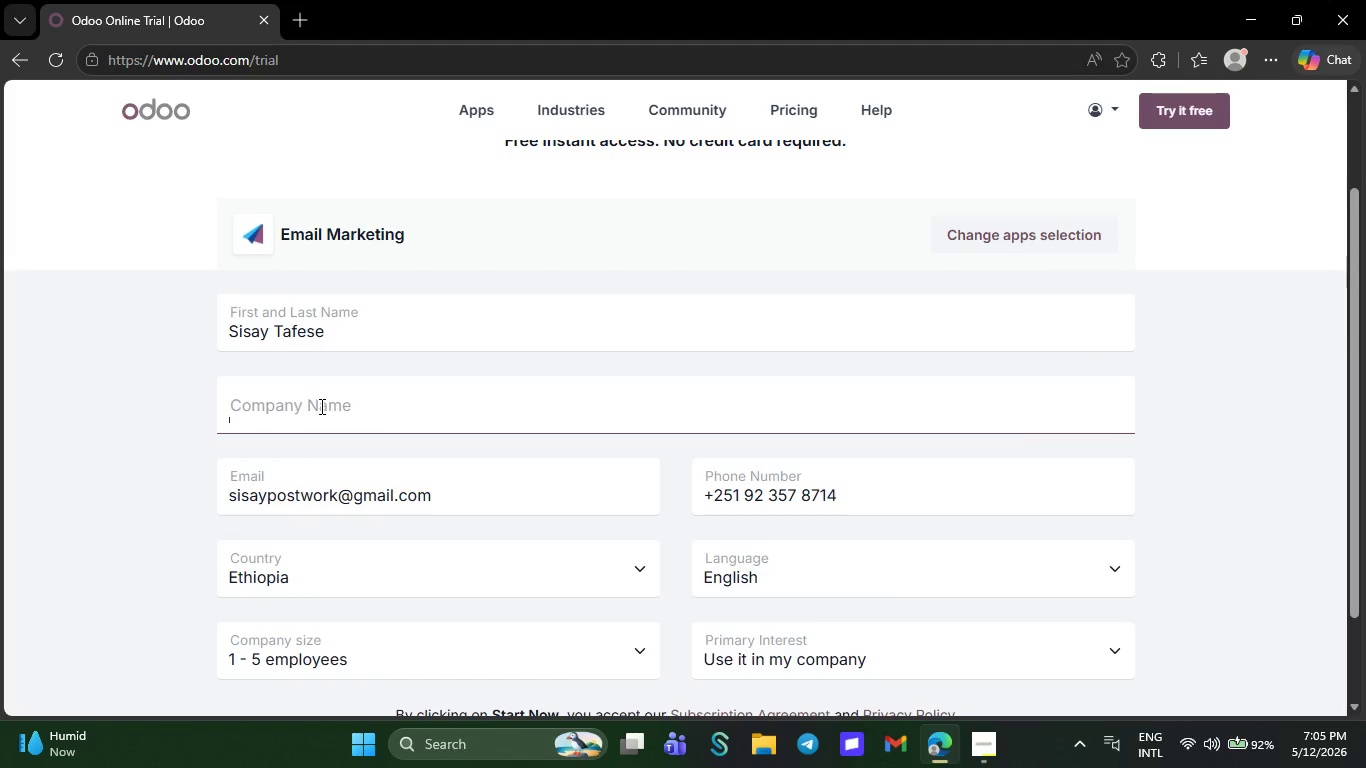 
left_click([320, 406])